 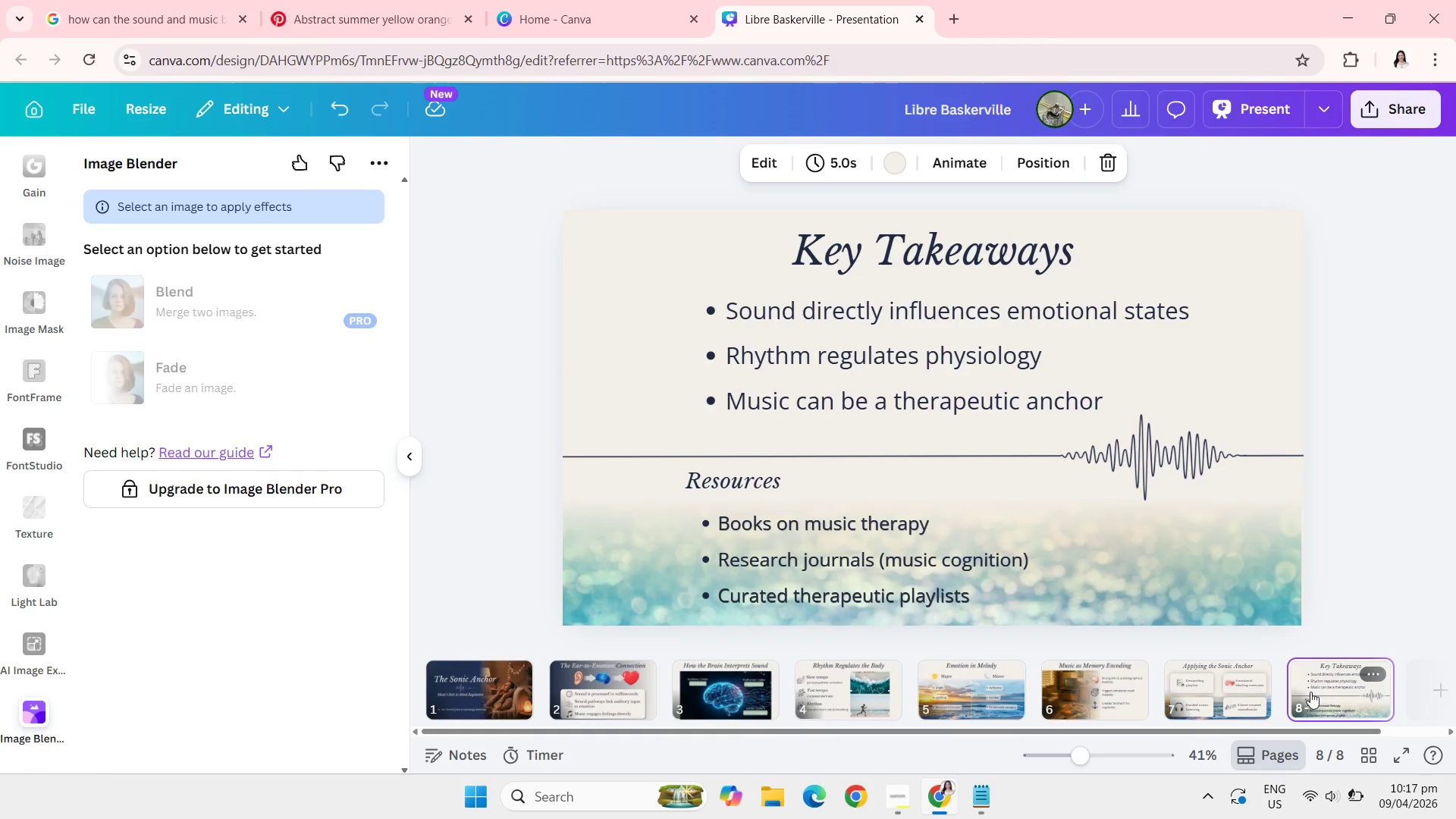 
left_click([1200, 707])
 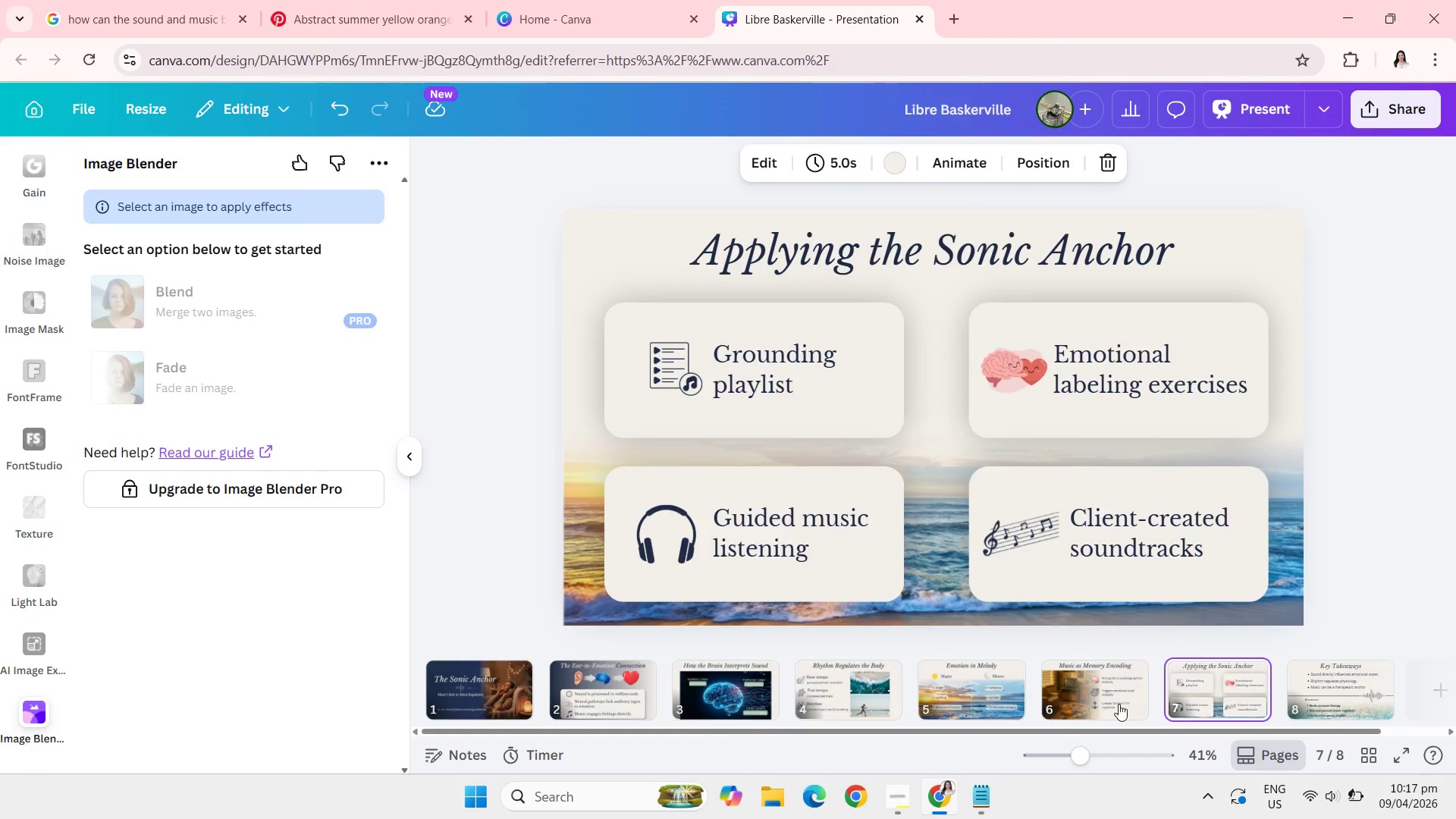 
left_click([1090, 700])
 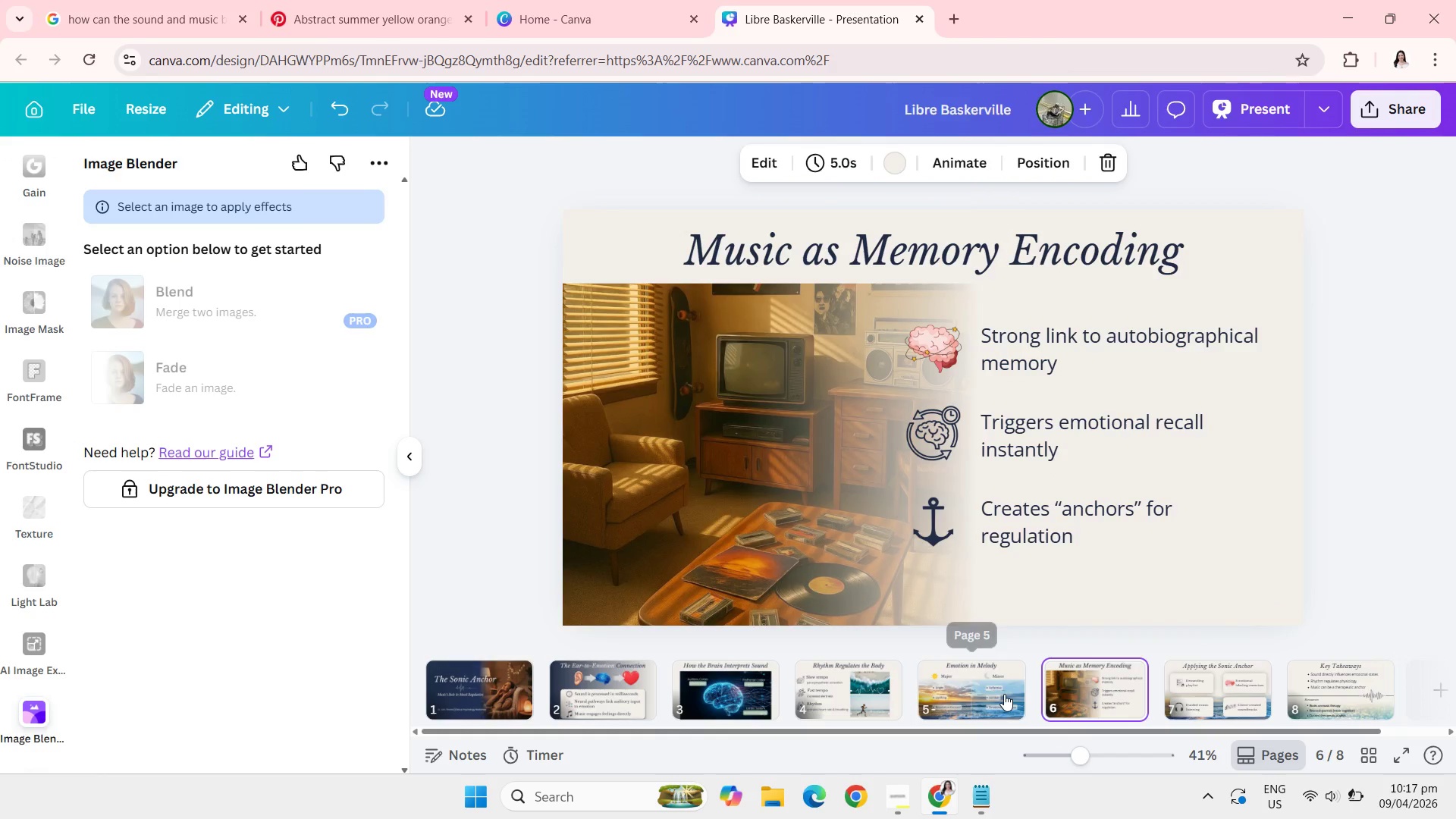 
left_click([993, 693])
 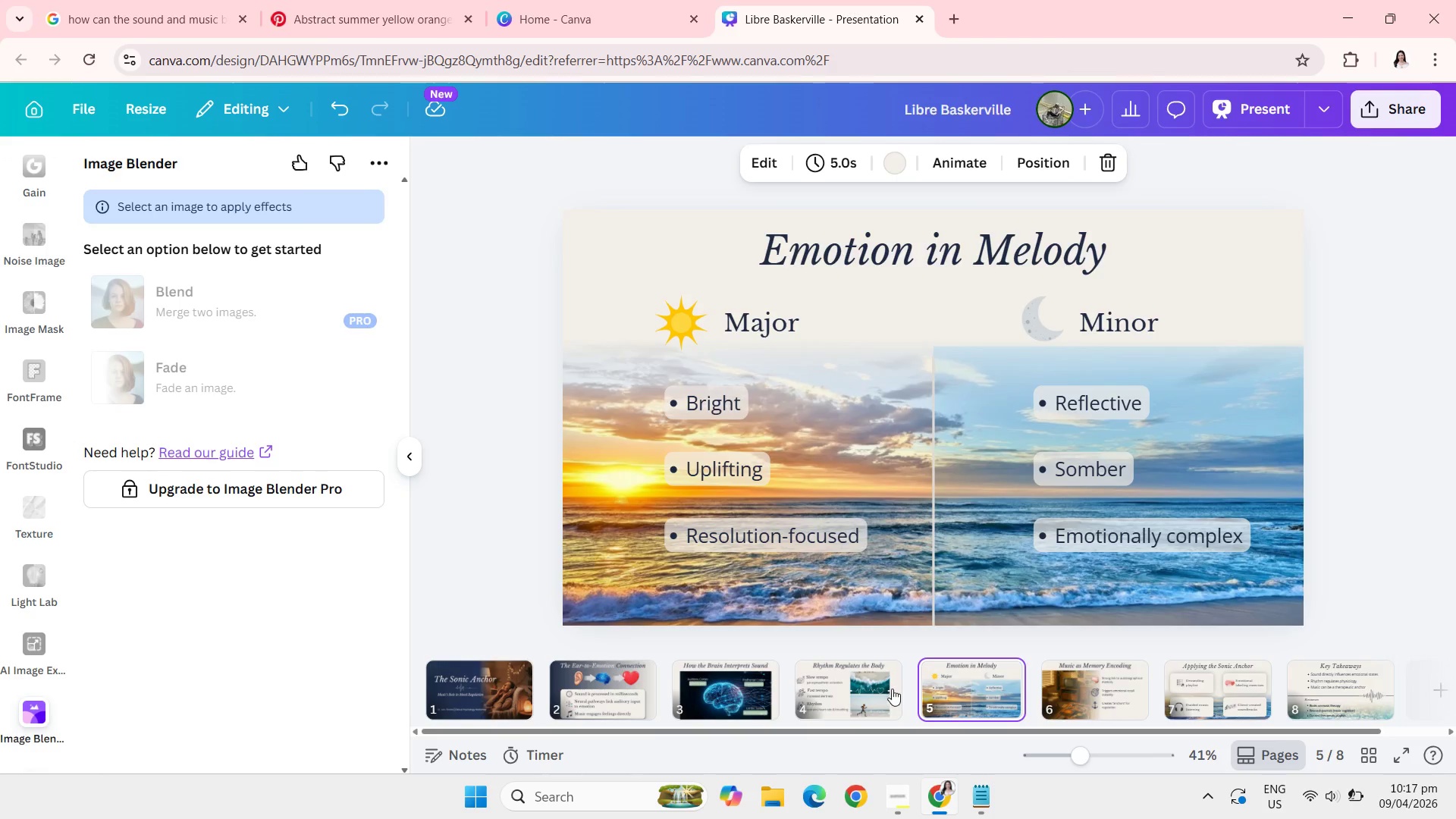 
left_click([891, 690])
 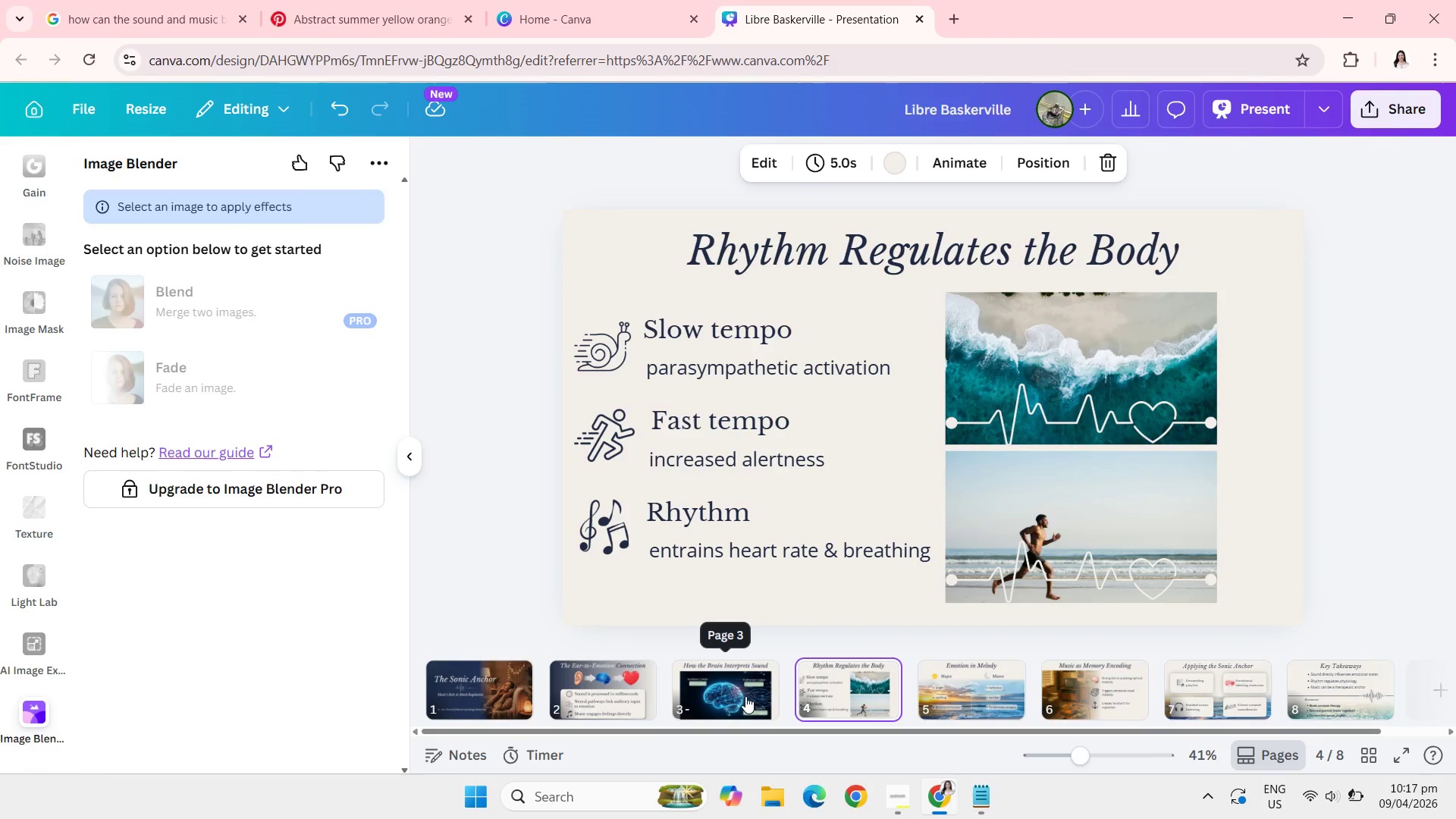 
left_click([745, 696])
 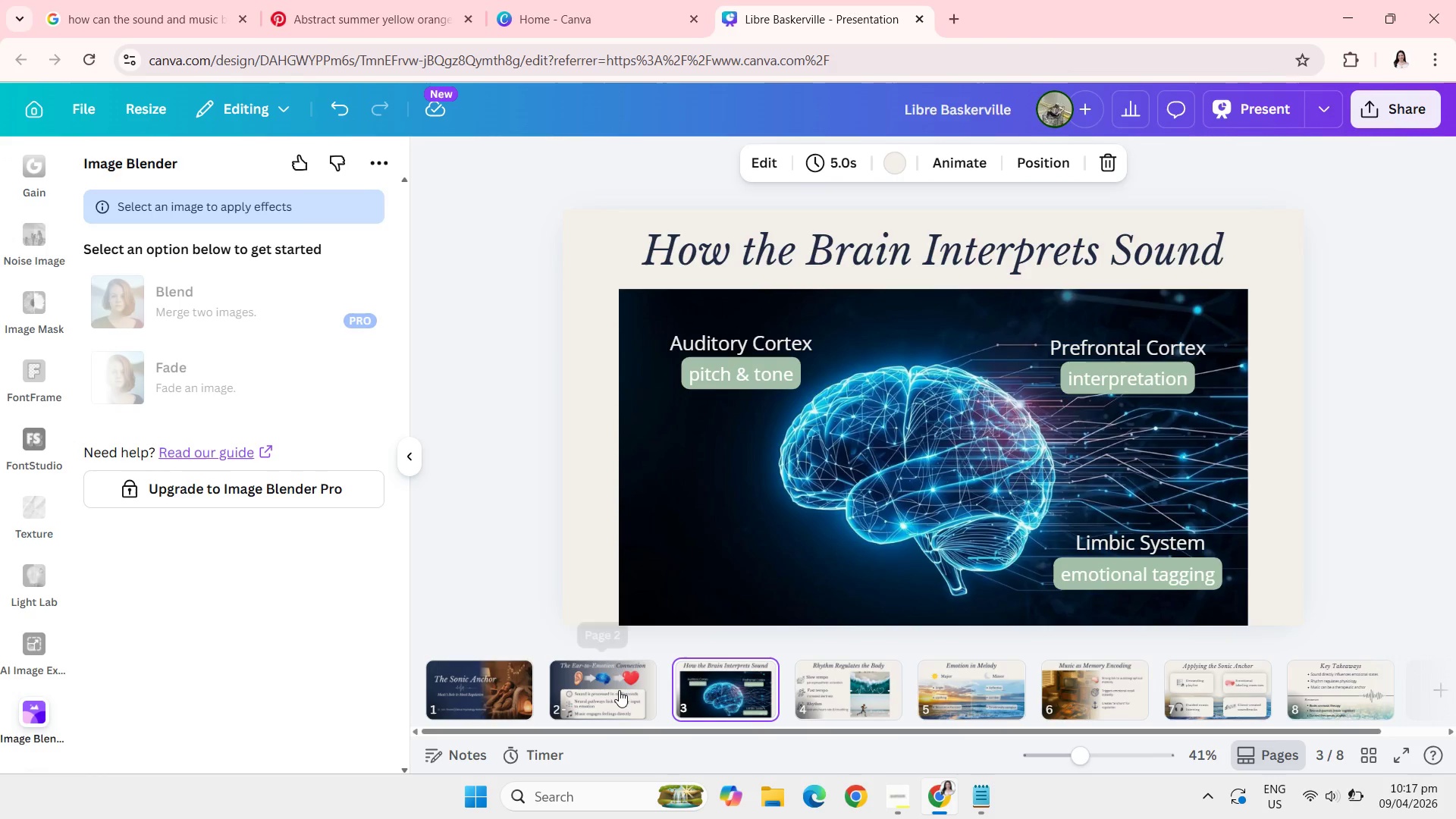 
left_click([619, 690])
 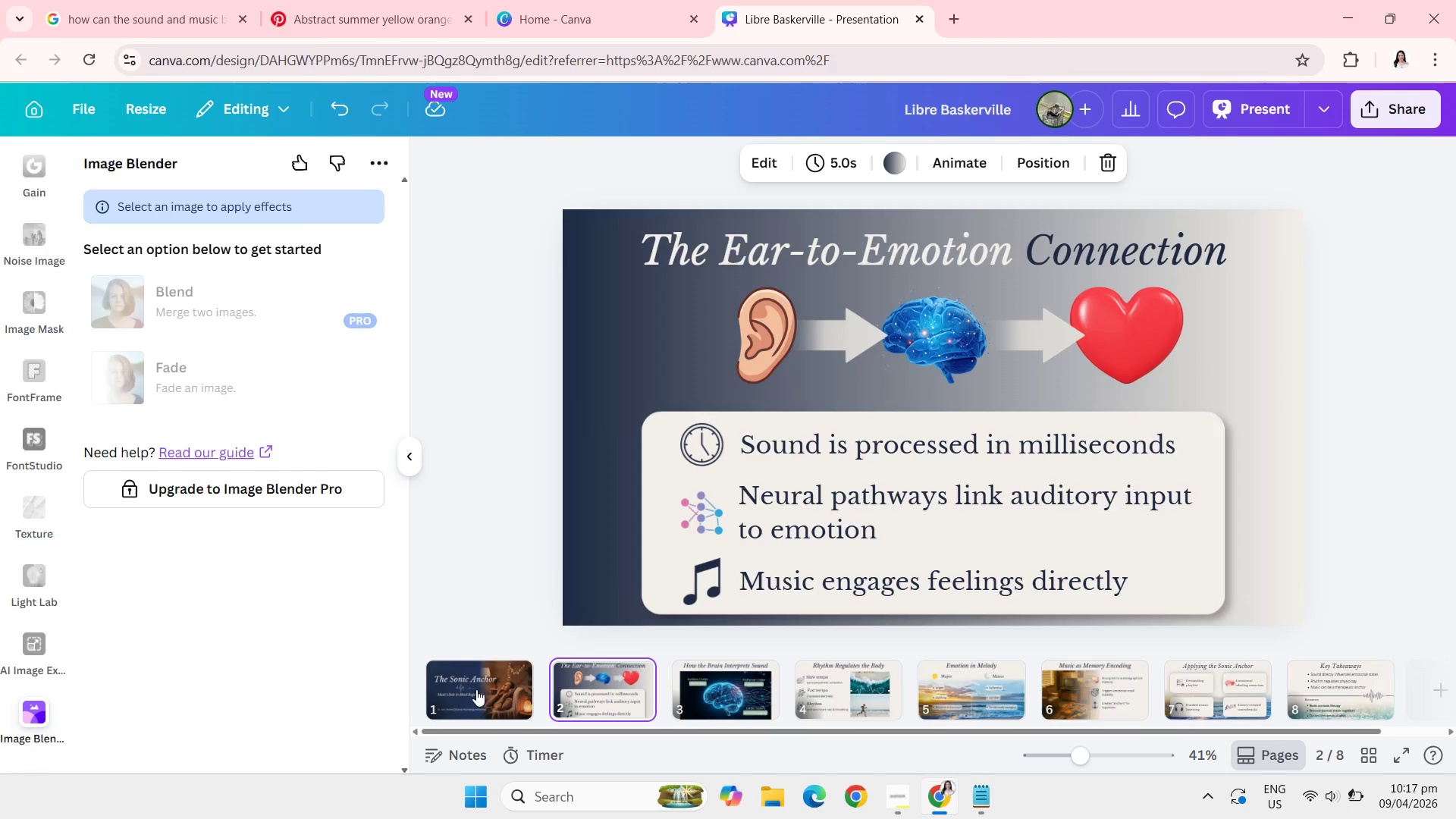 
left_click([475, 690])
 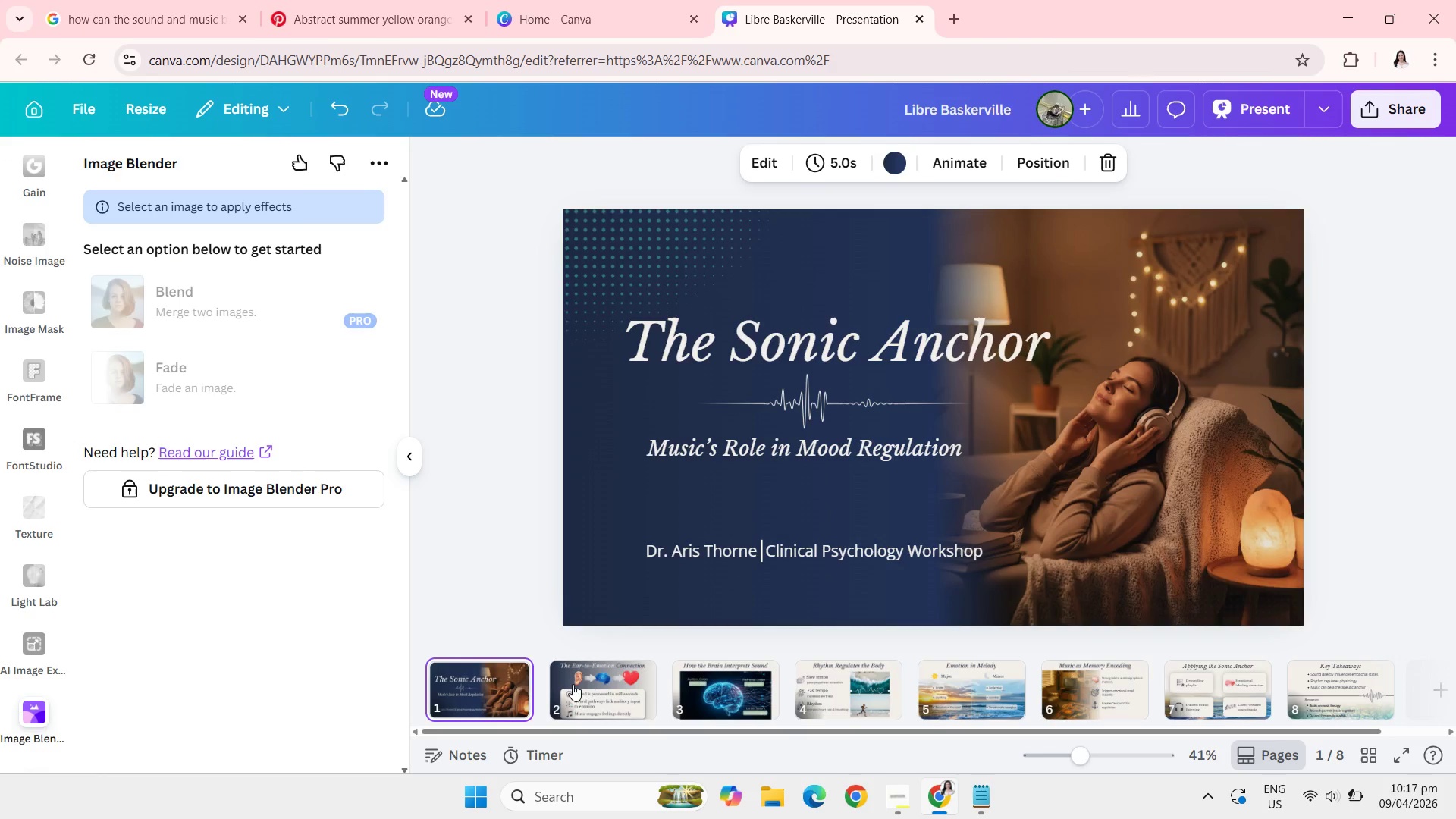 
left_click([645, 690])
 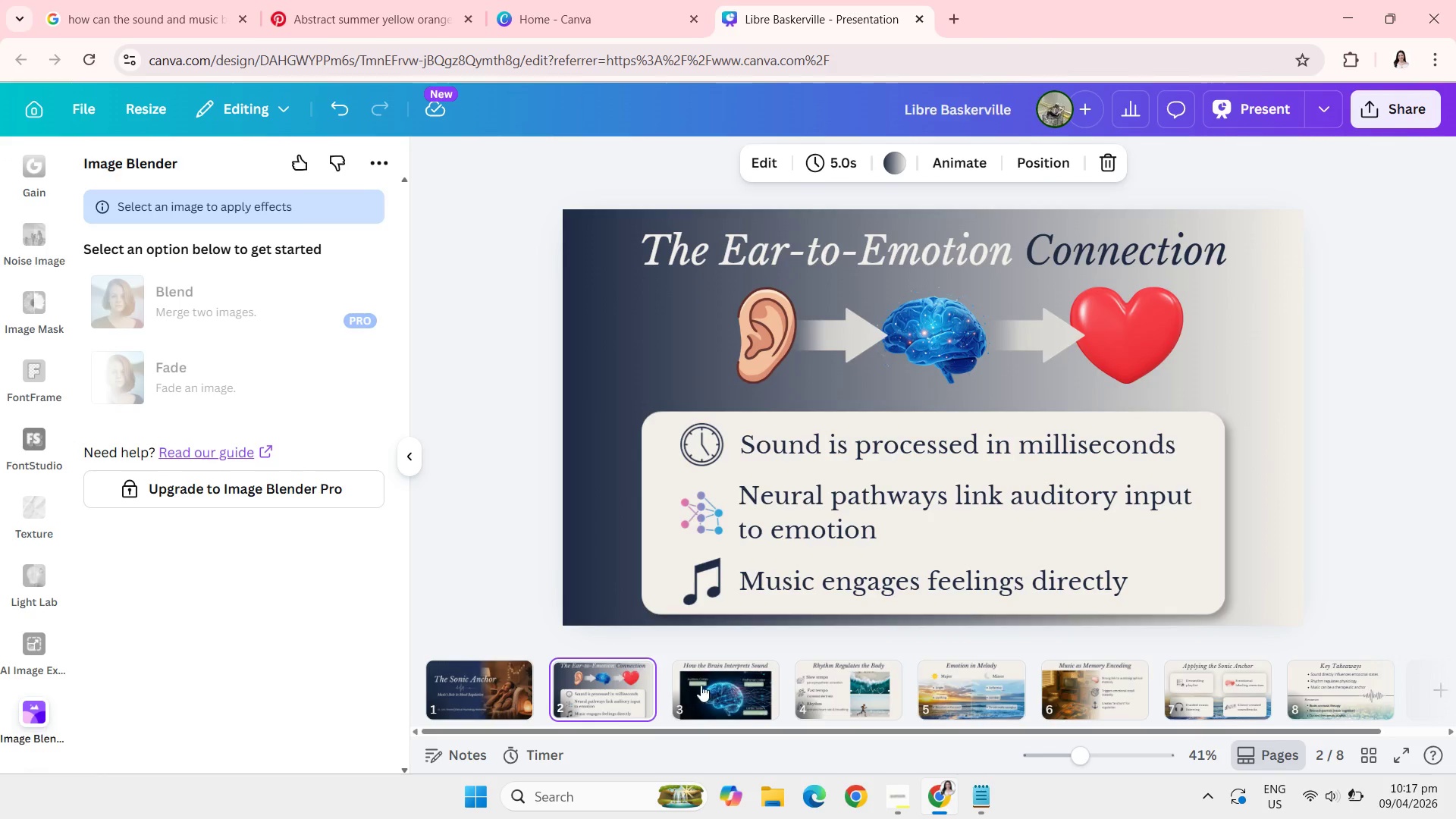 